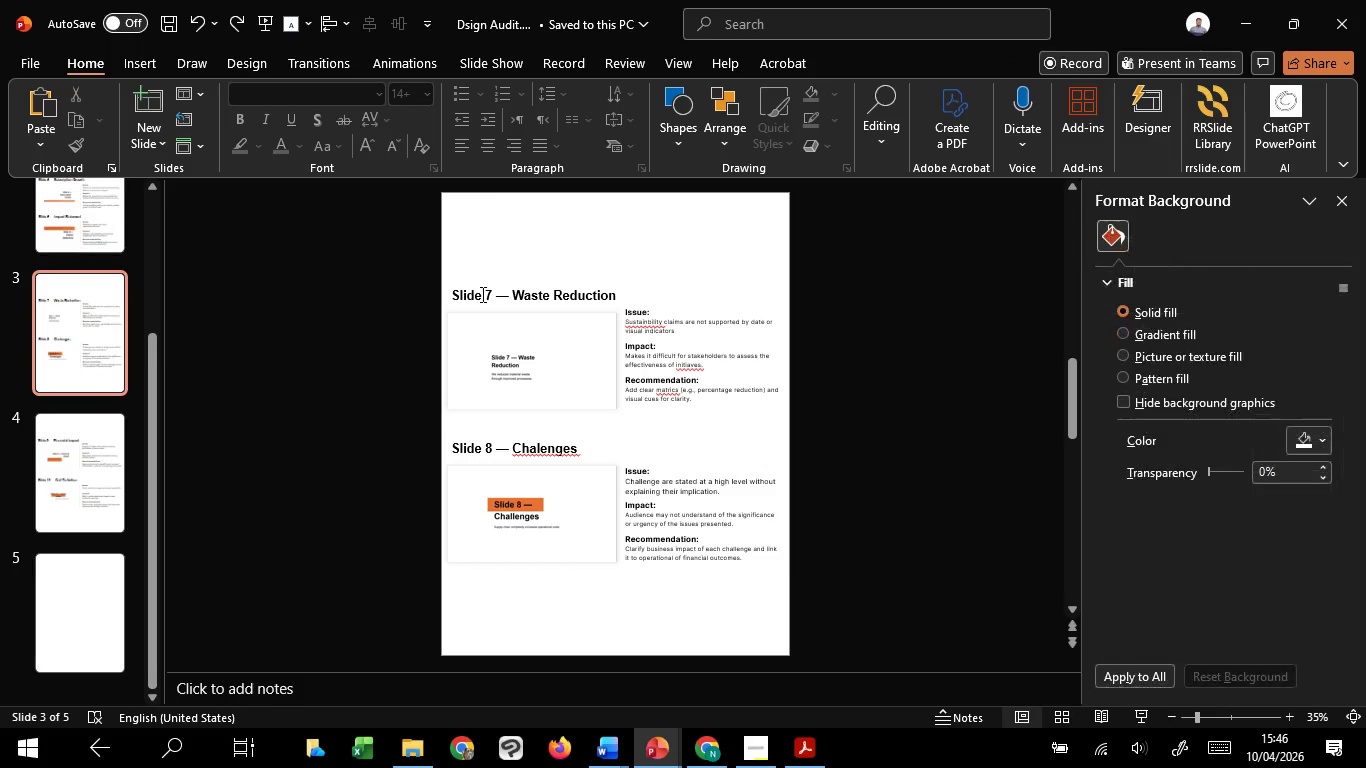 
left_click([481, 294])
 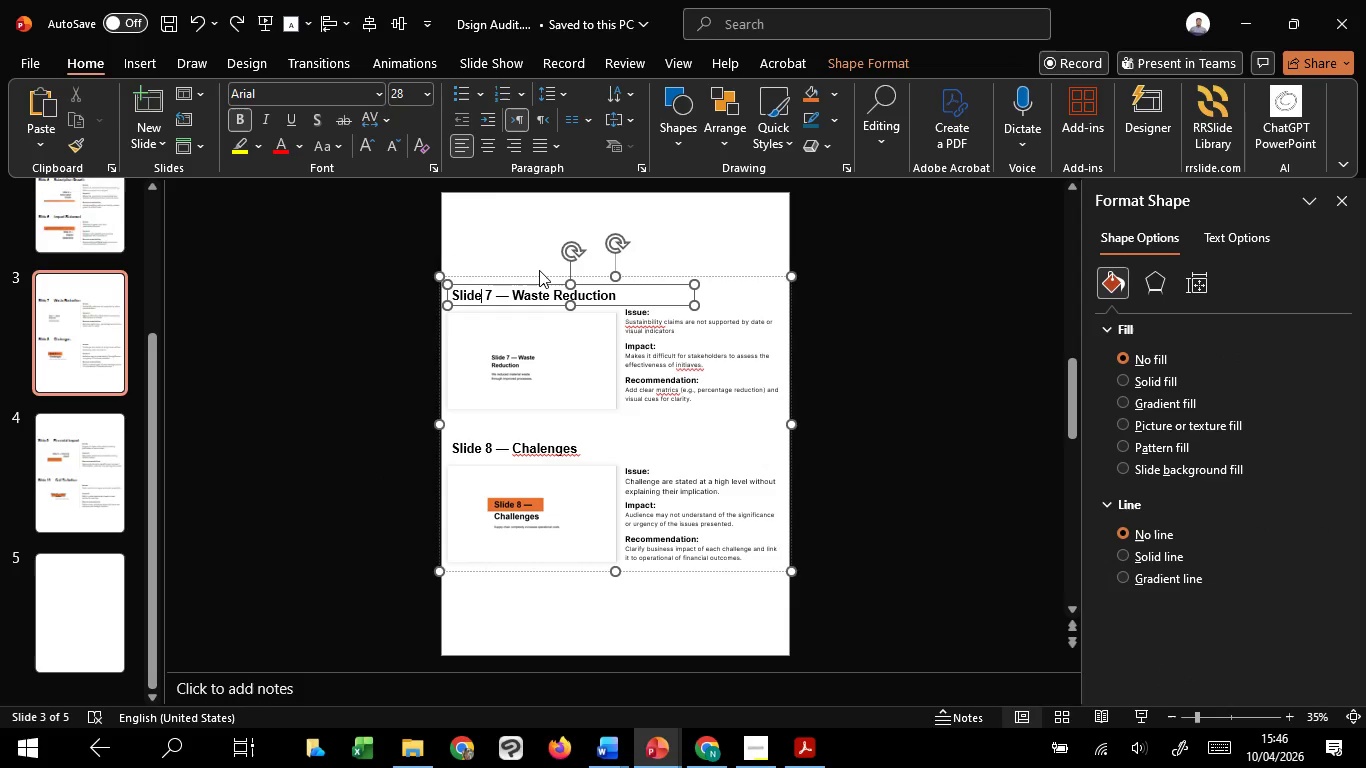 
left_click([539, 270])
 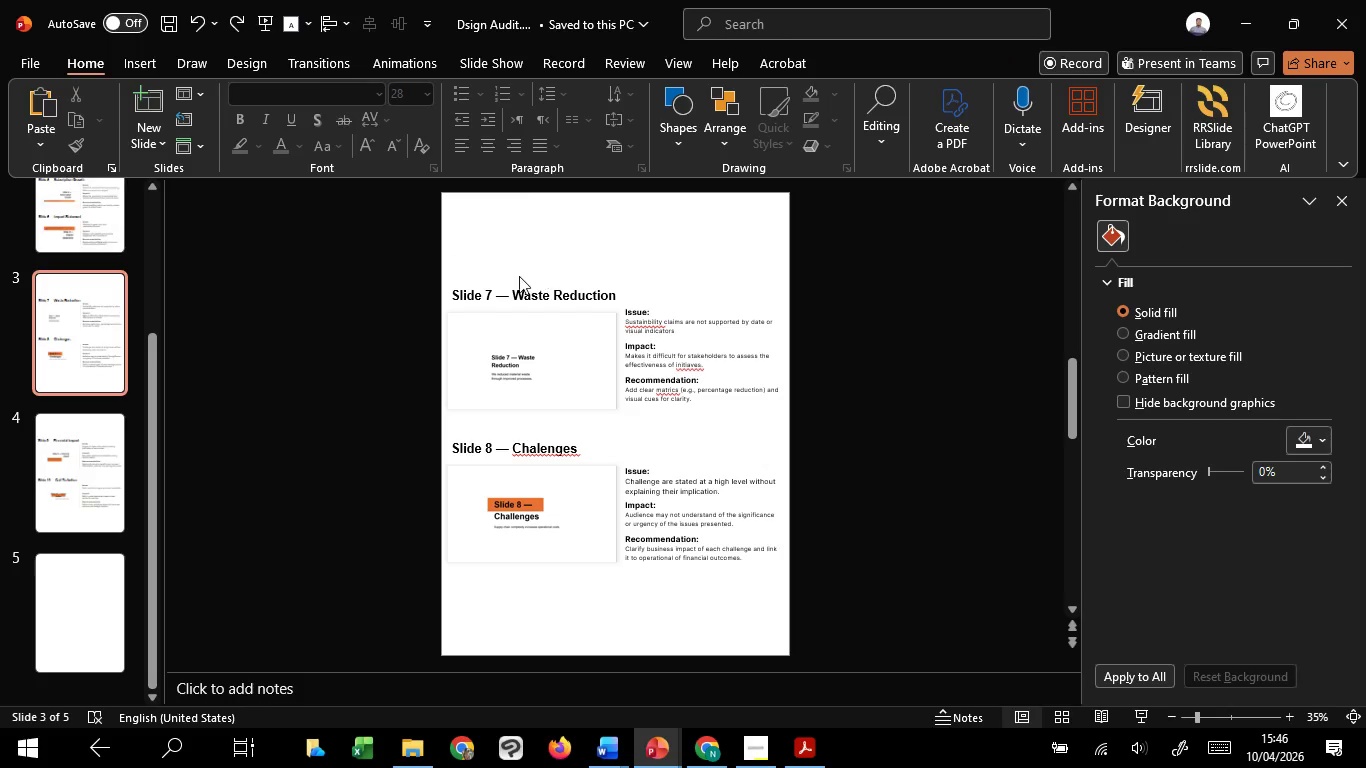 
wait(6.39)
 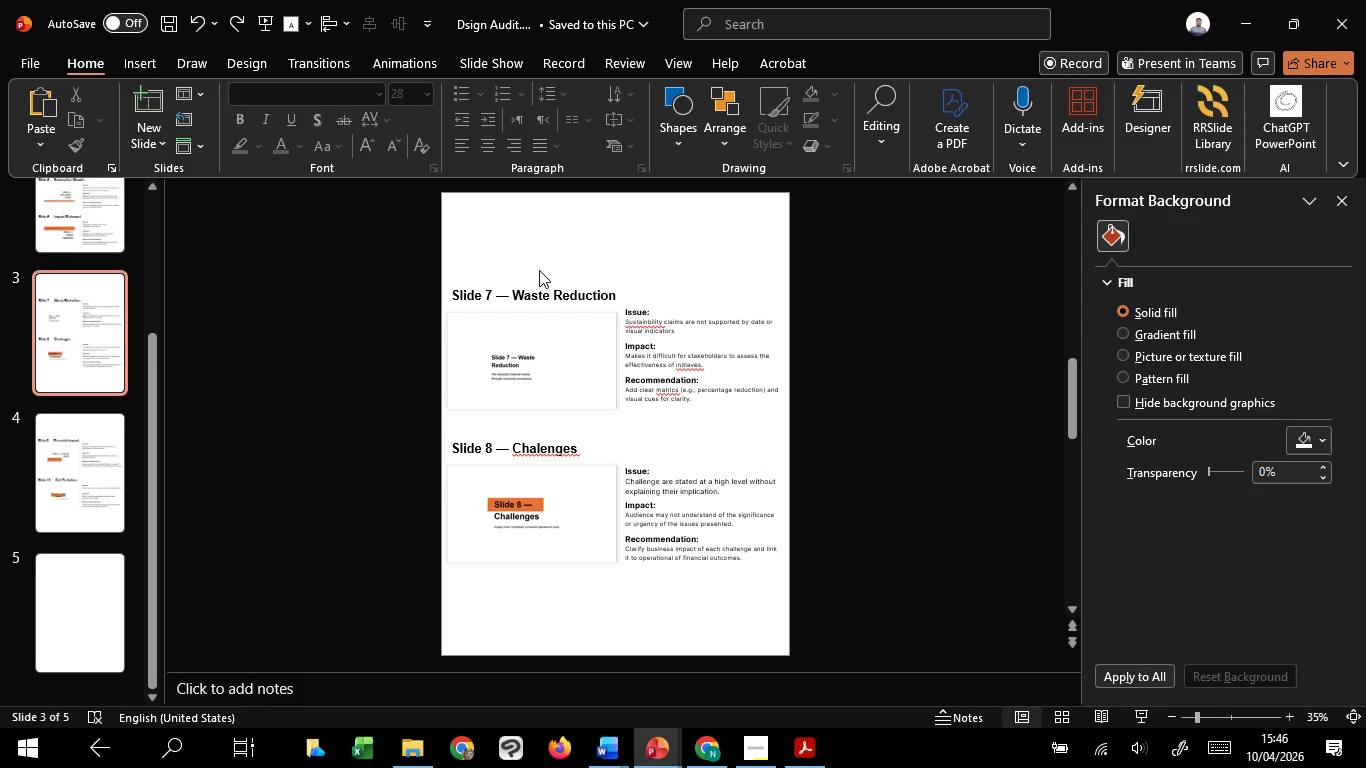 
left_click([357, 460])
 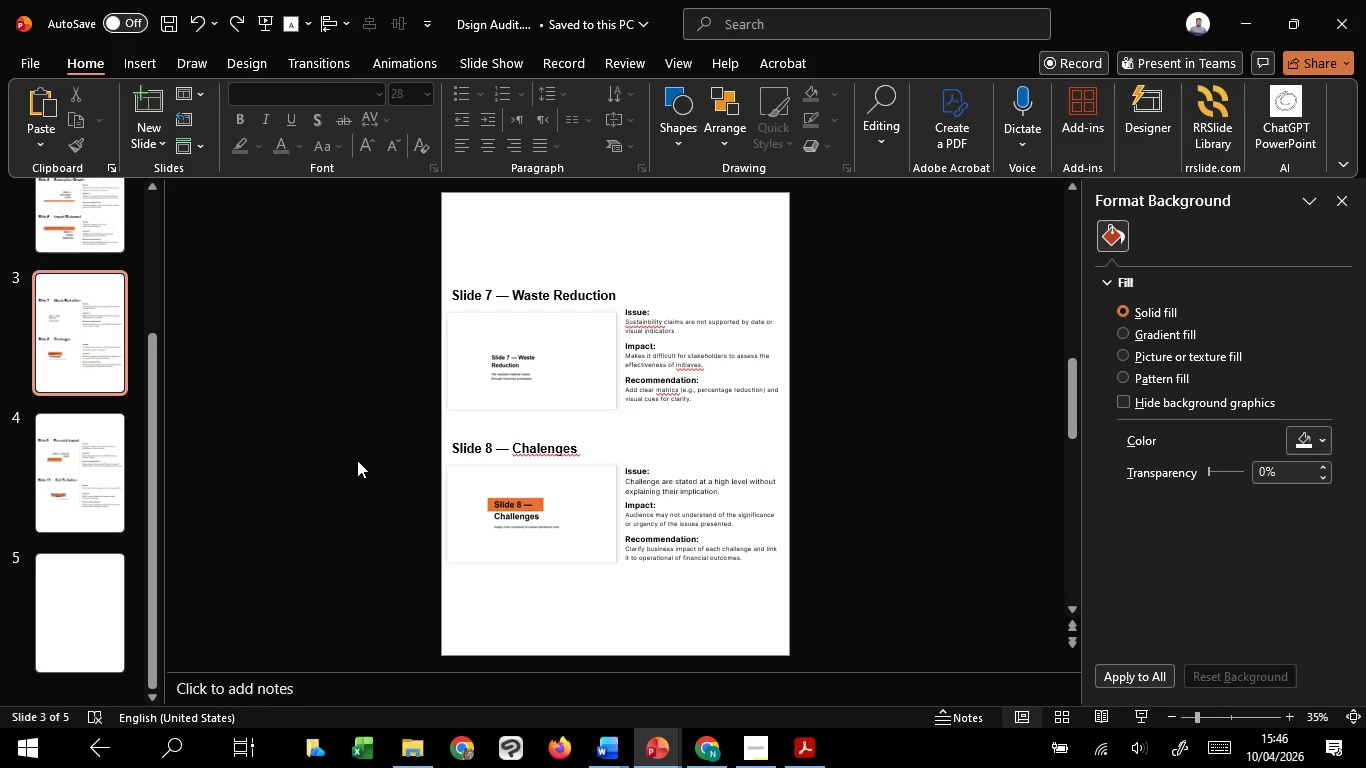 
scroll: coordinate [357, 460], scroll_direction: up, amount: 2.0
 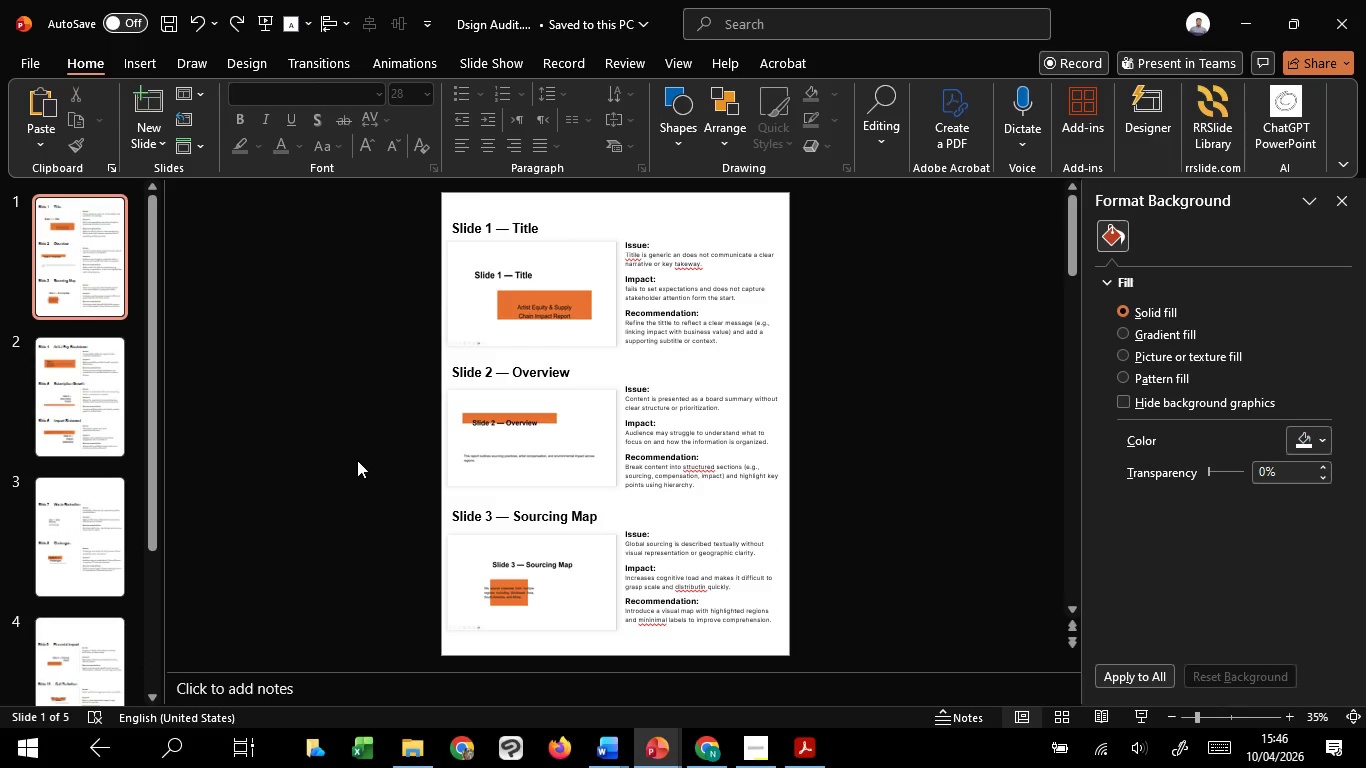 
wait(11.56)
 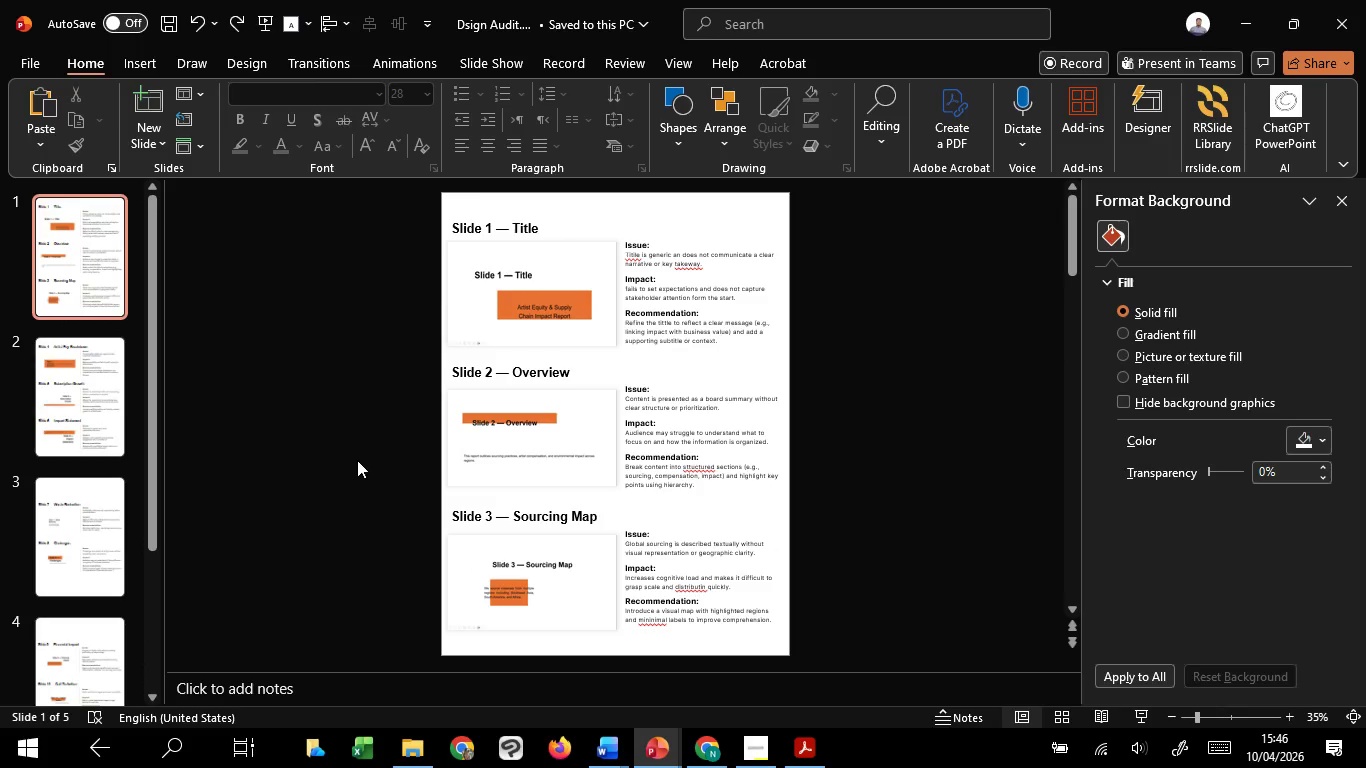 
left_click([503, 452])
 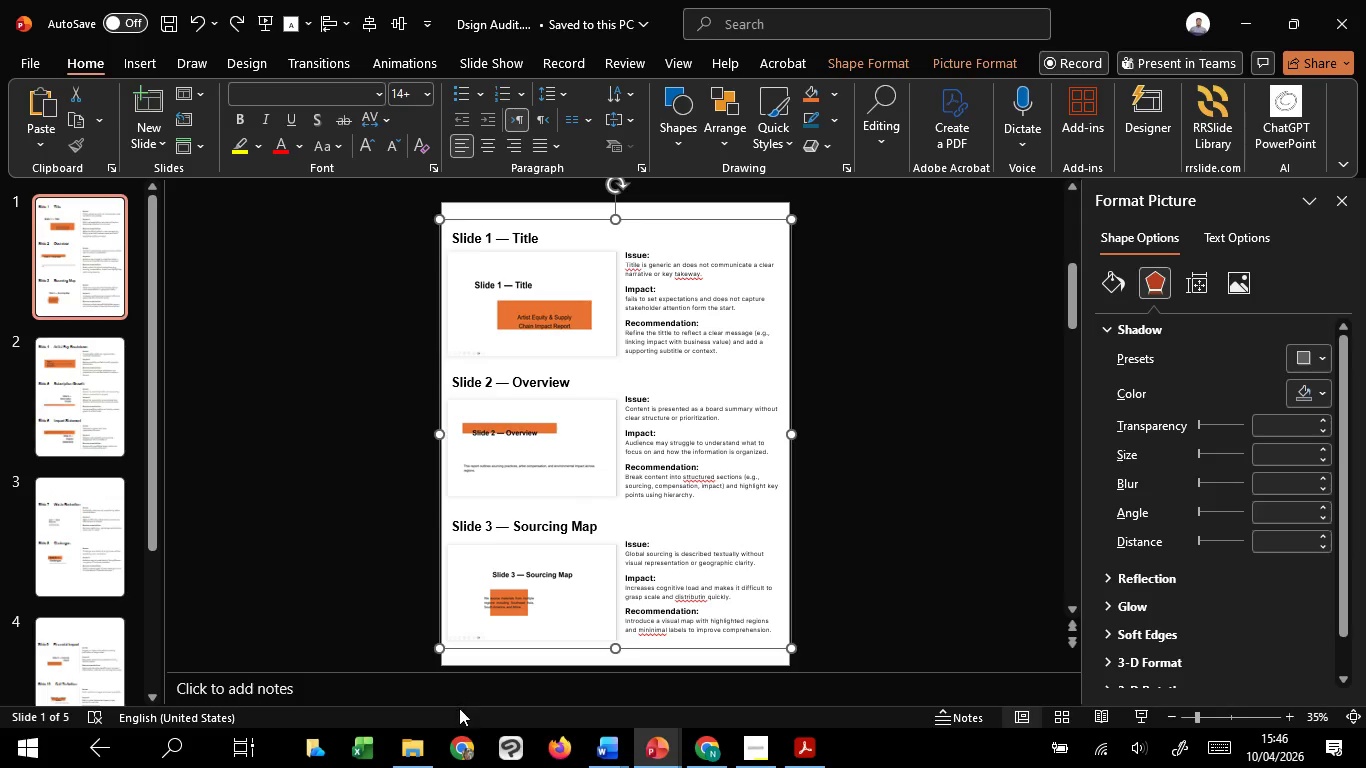 
wait(10.81)
 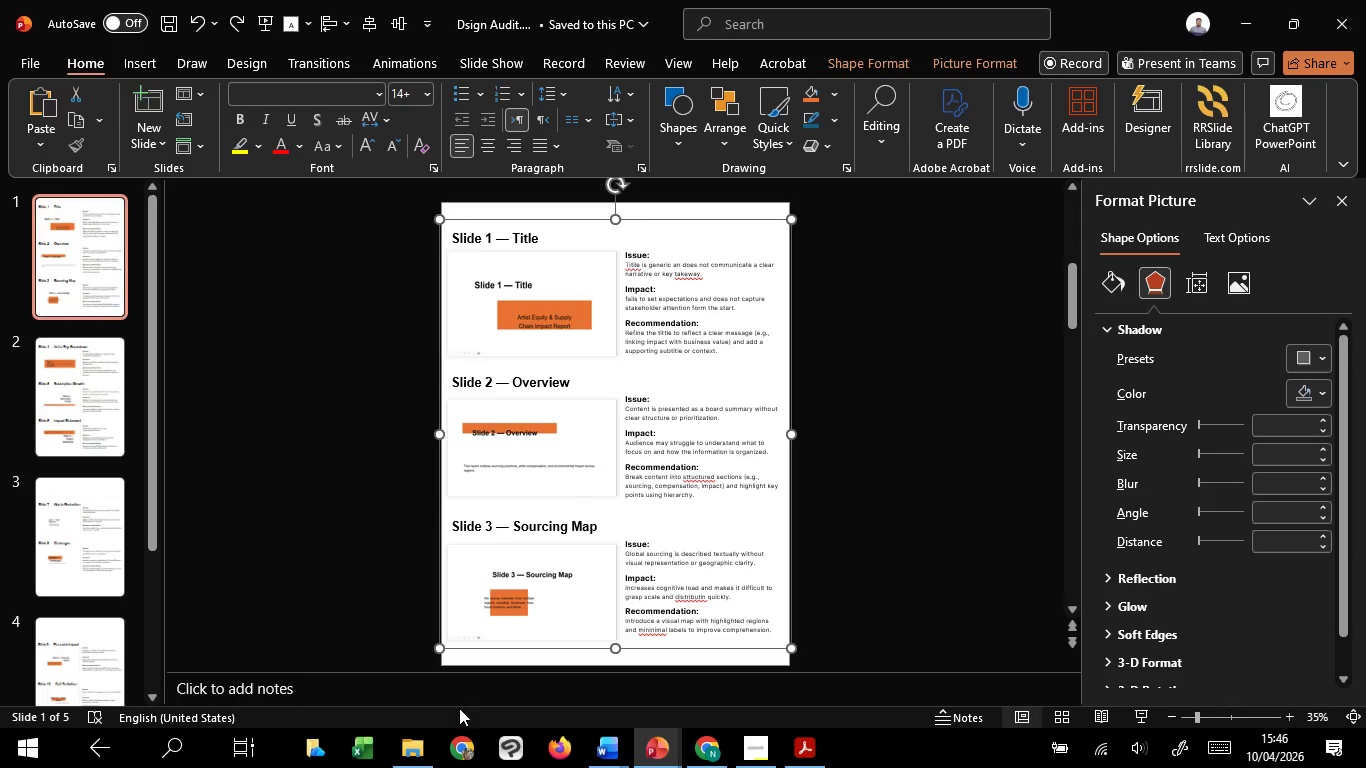 
left_click([468, 648])
 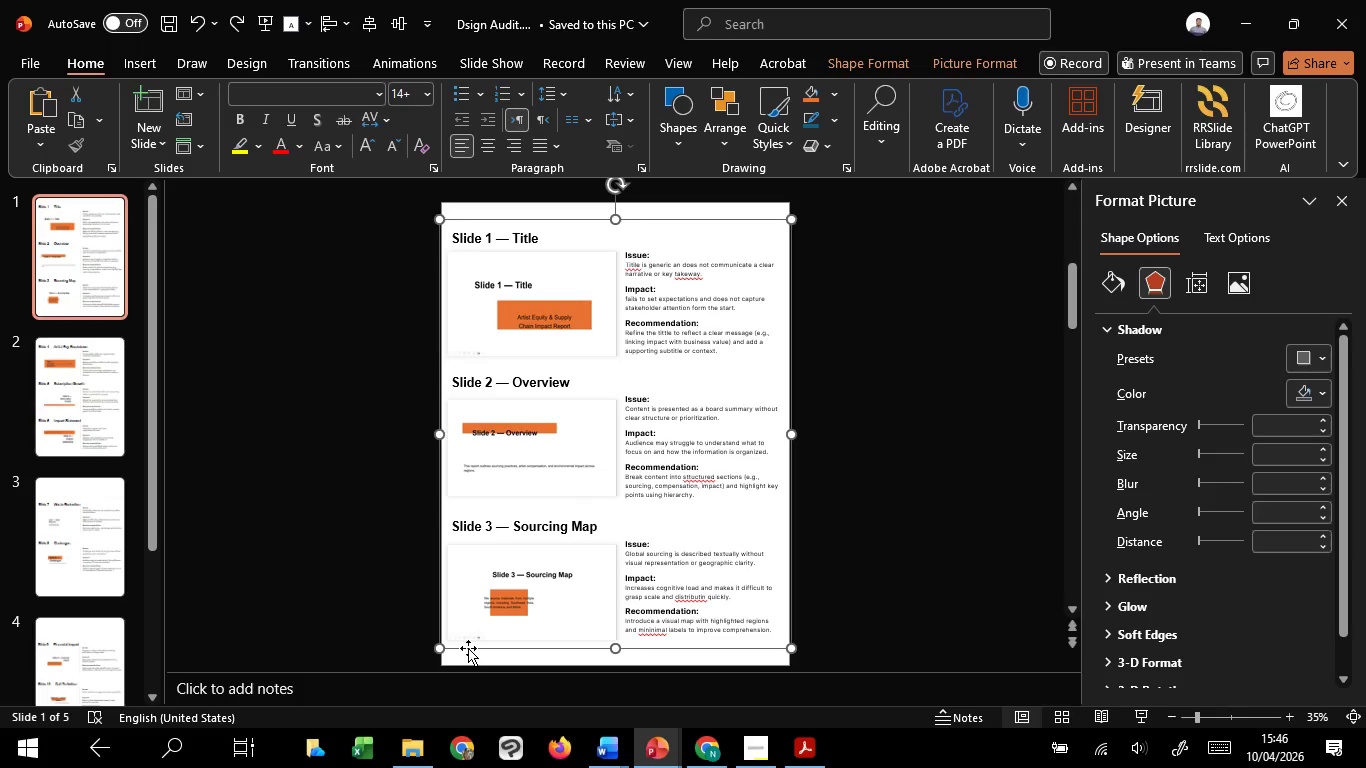 
left_click([356, 511])
 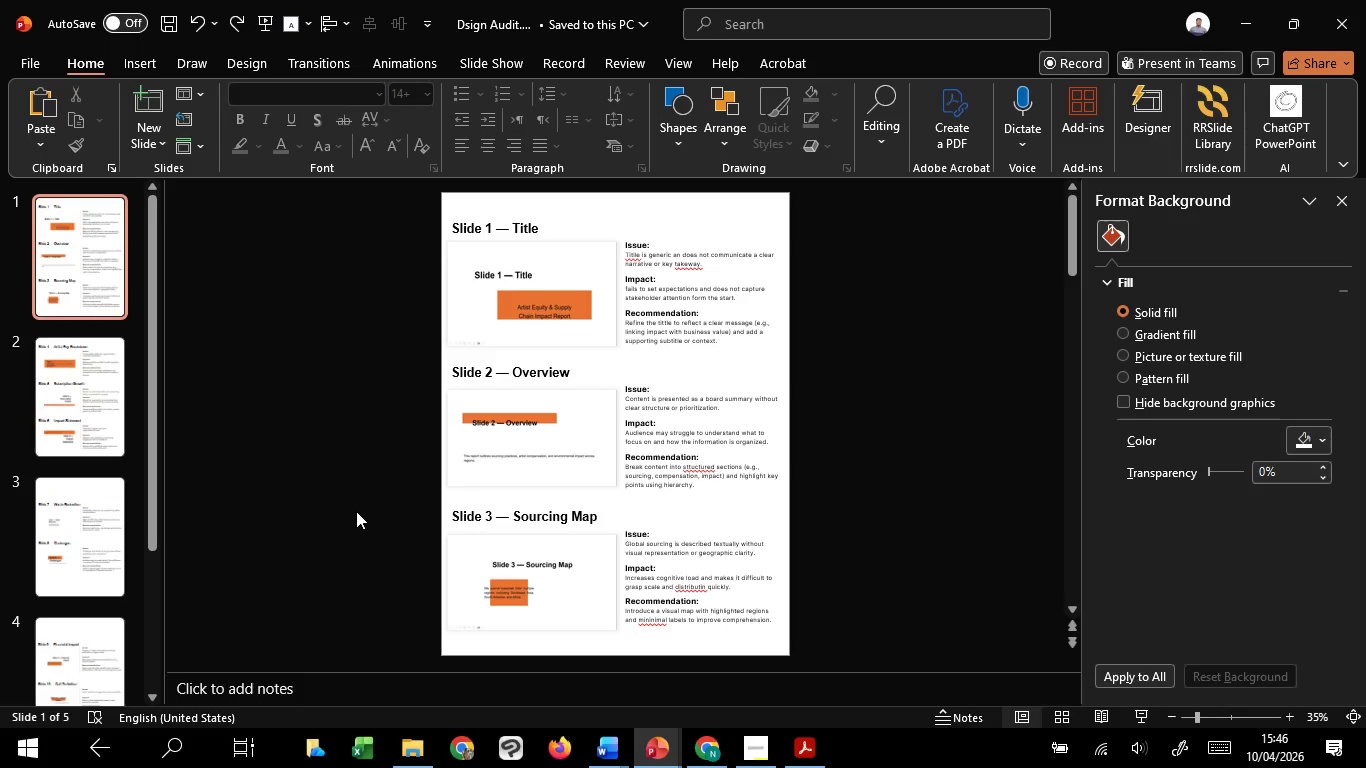 
wait(15.01)
 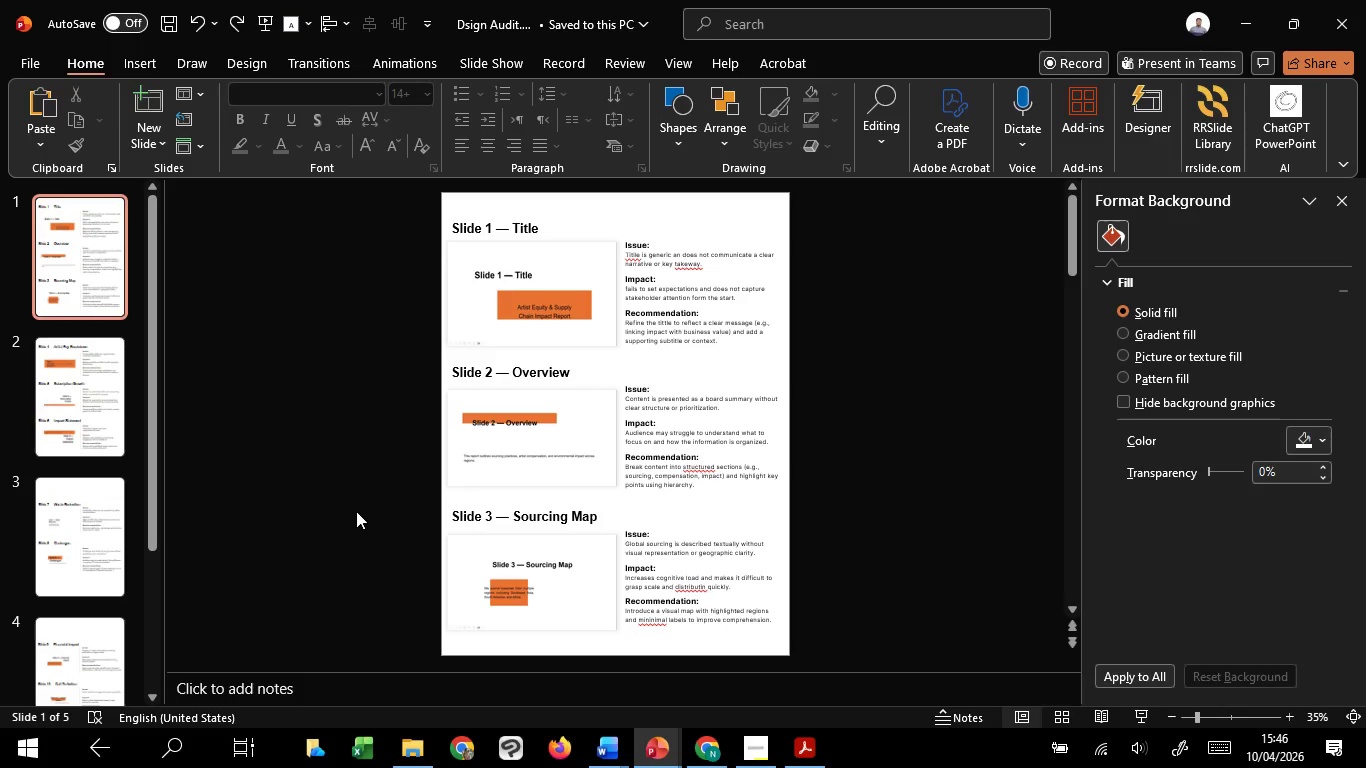 
left_click([356, 511])
 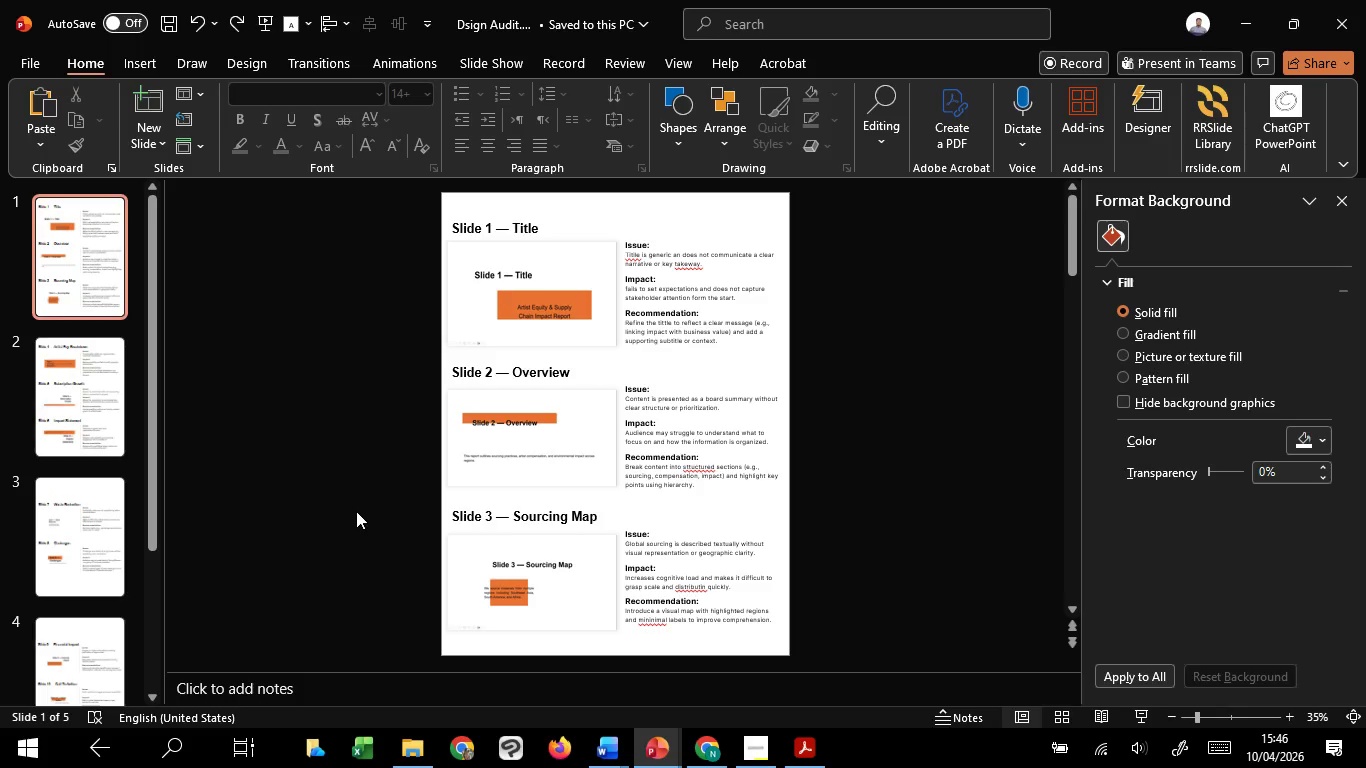 
wait(10.27)
 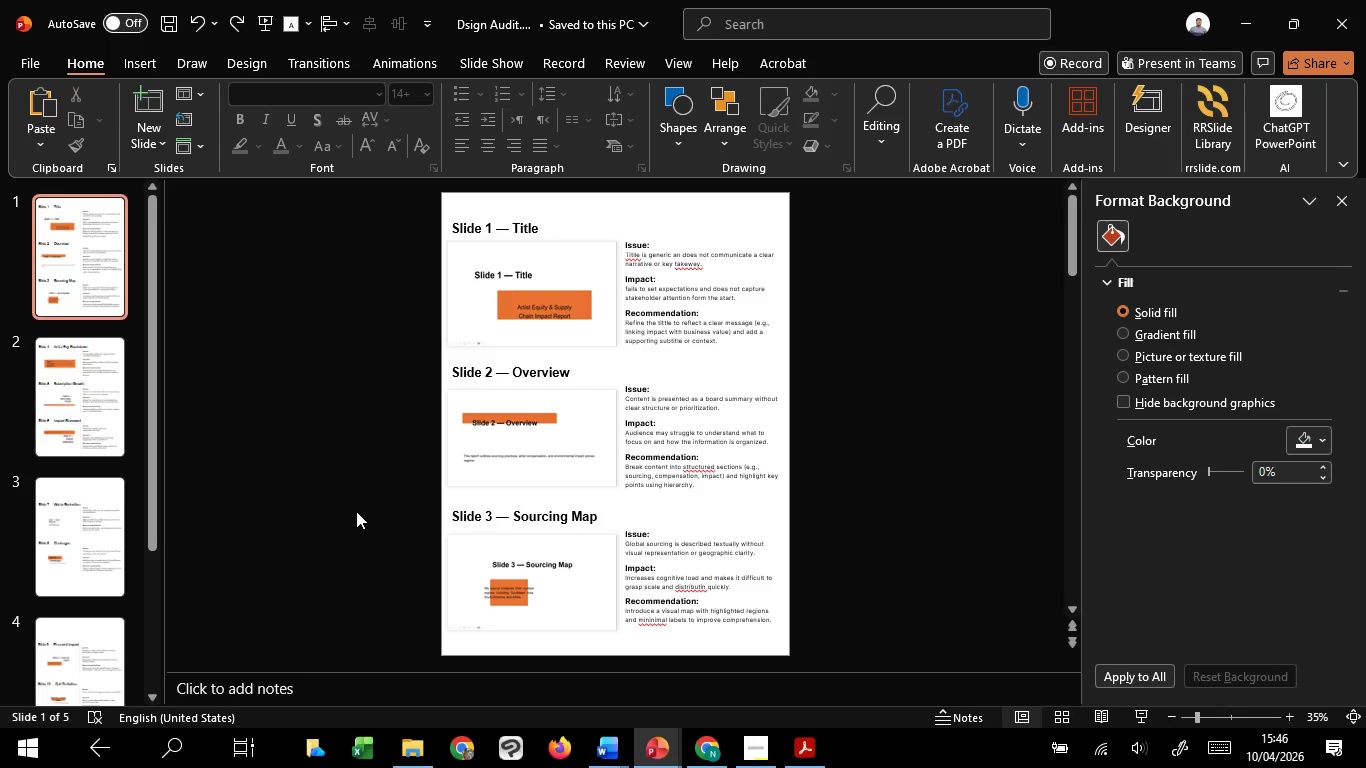 
left_click([356, 511])
 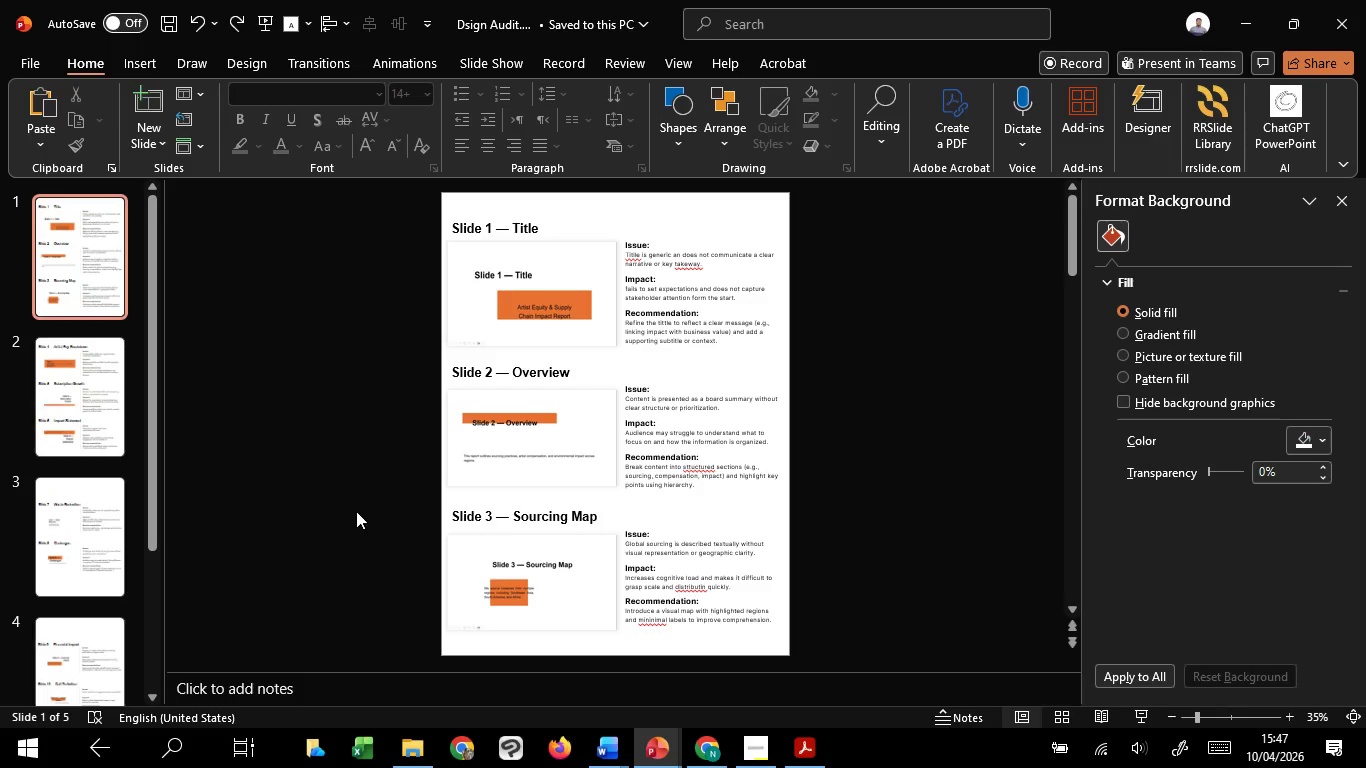 
wait(8.94)
 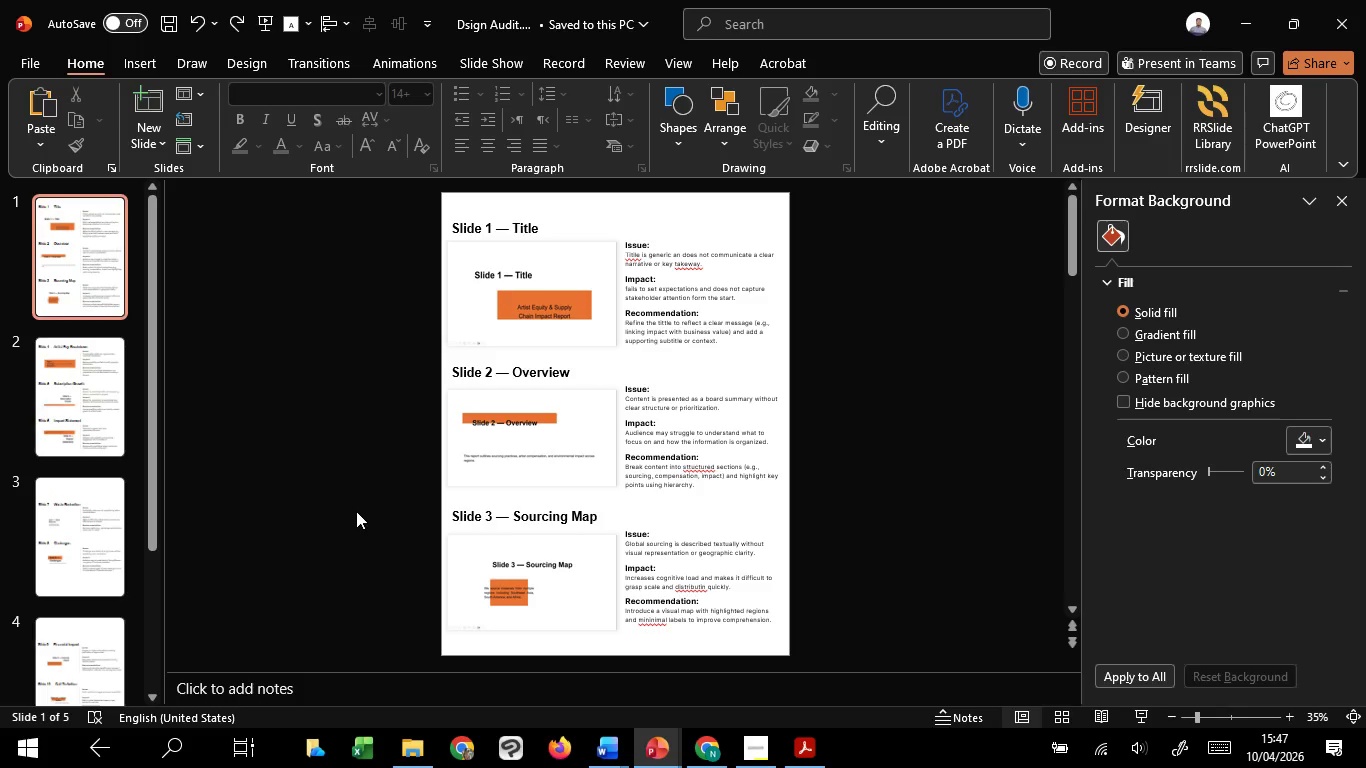 
left_click([356, 511])
 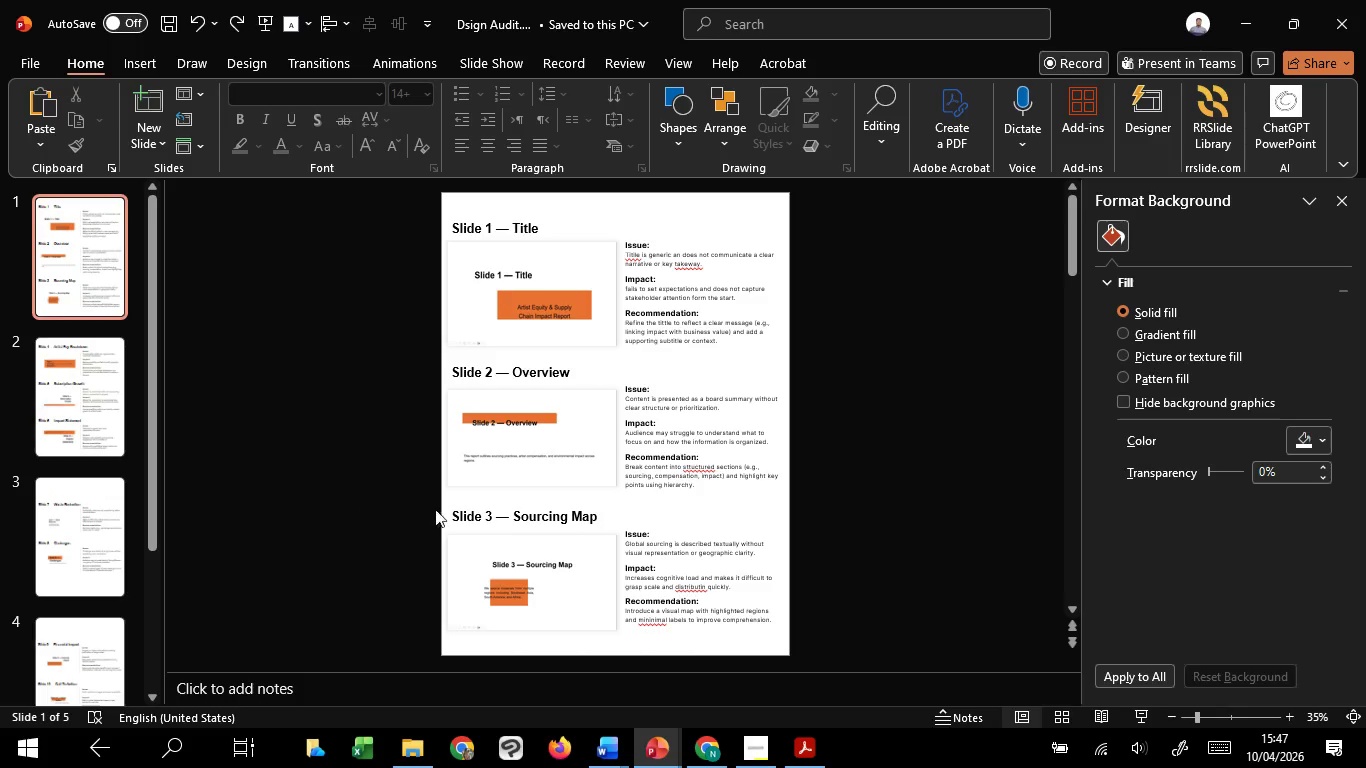 
left_click([470, 486])
 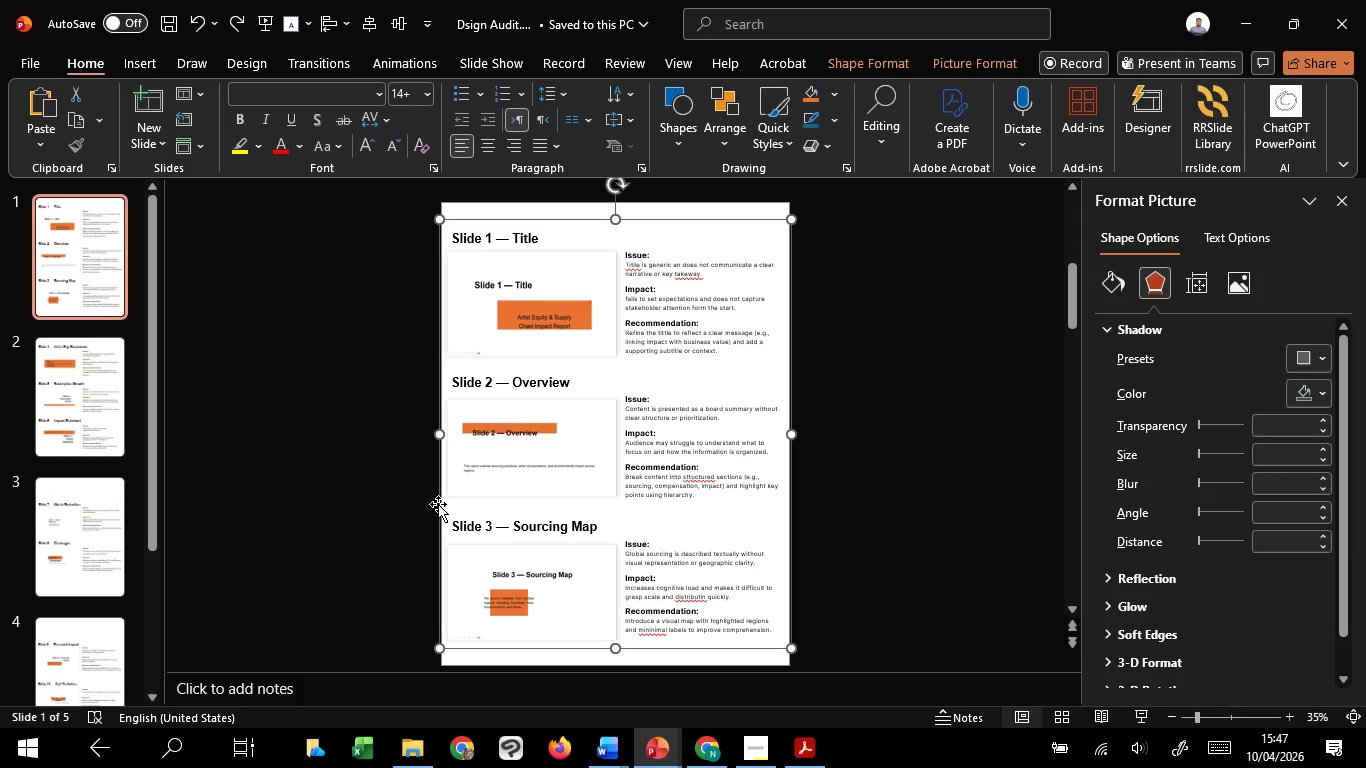 
left_click([438, 504])
 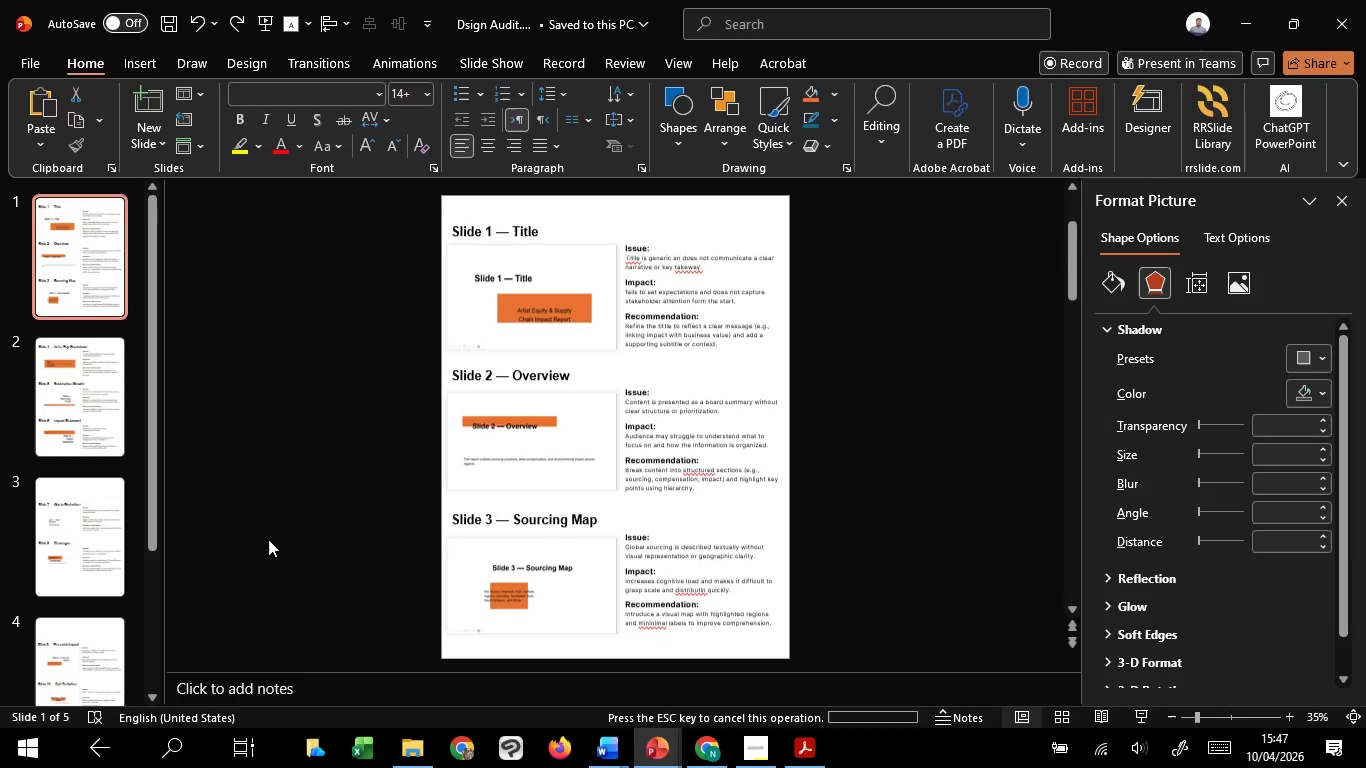 
left_click([268, 539])
 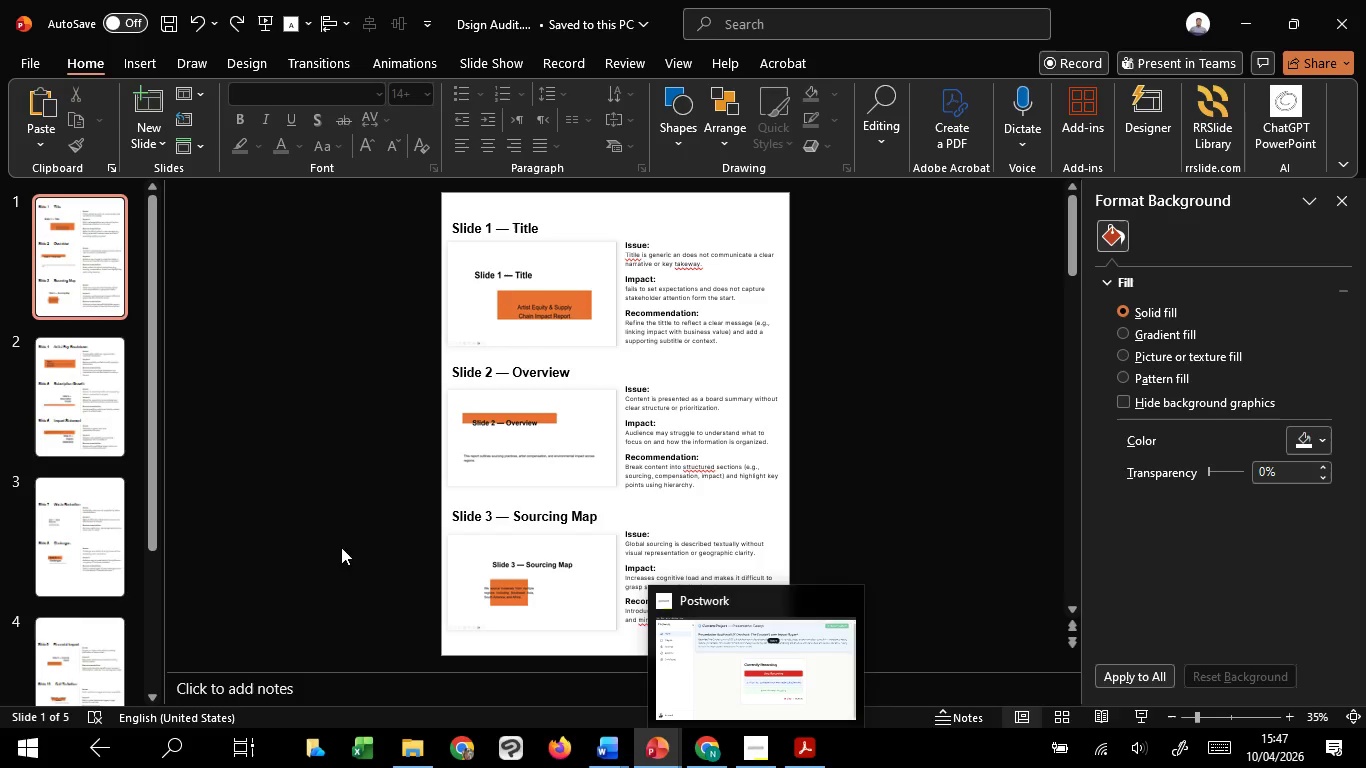 
wait(7.05)
 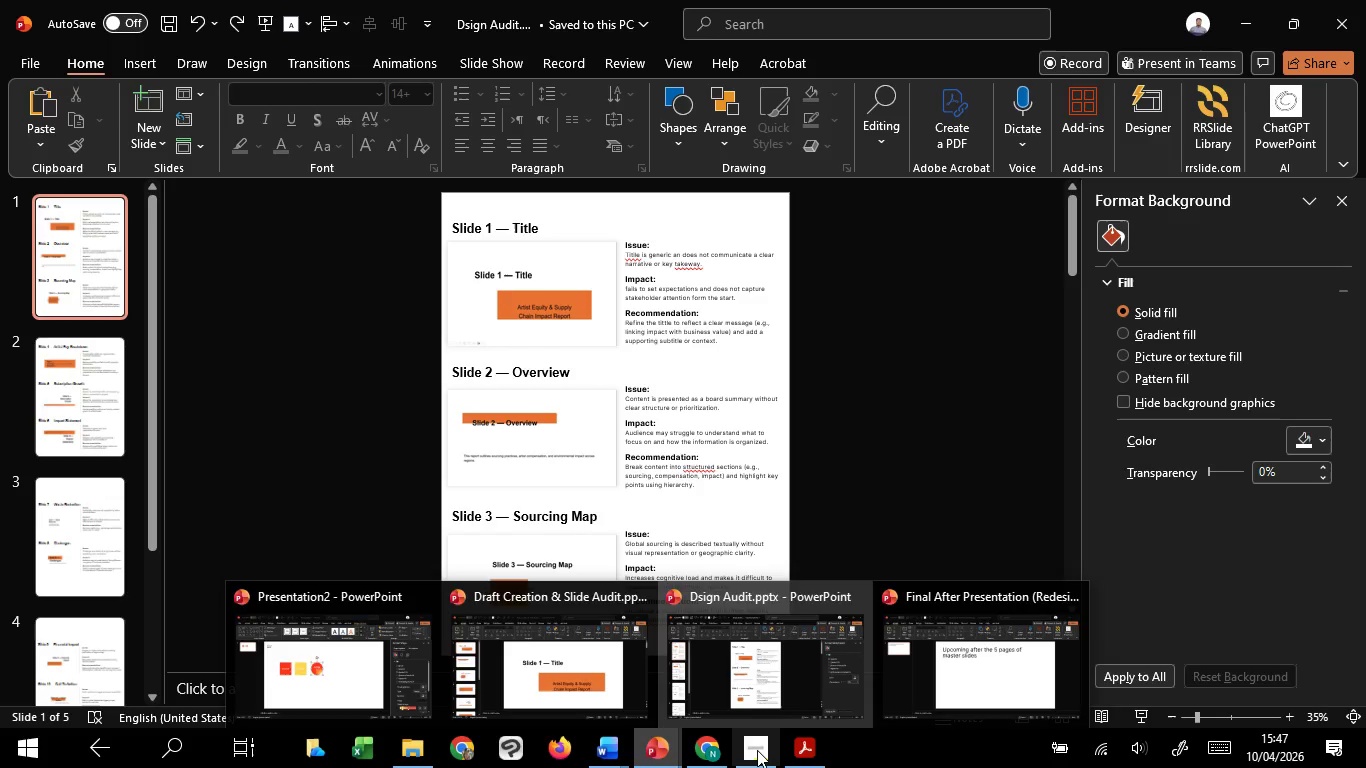 
left_click([442, 472])
 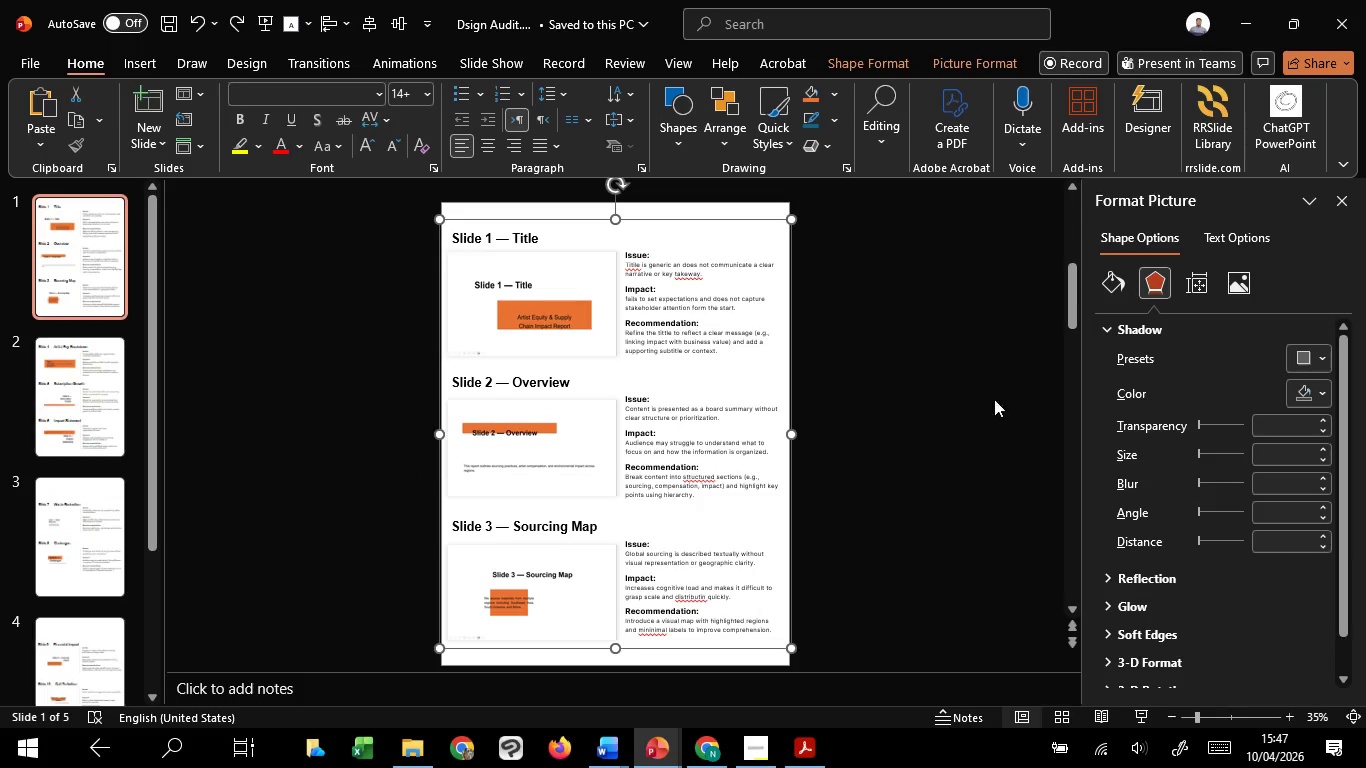 
left_click([1005, 402])
 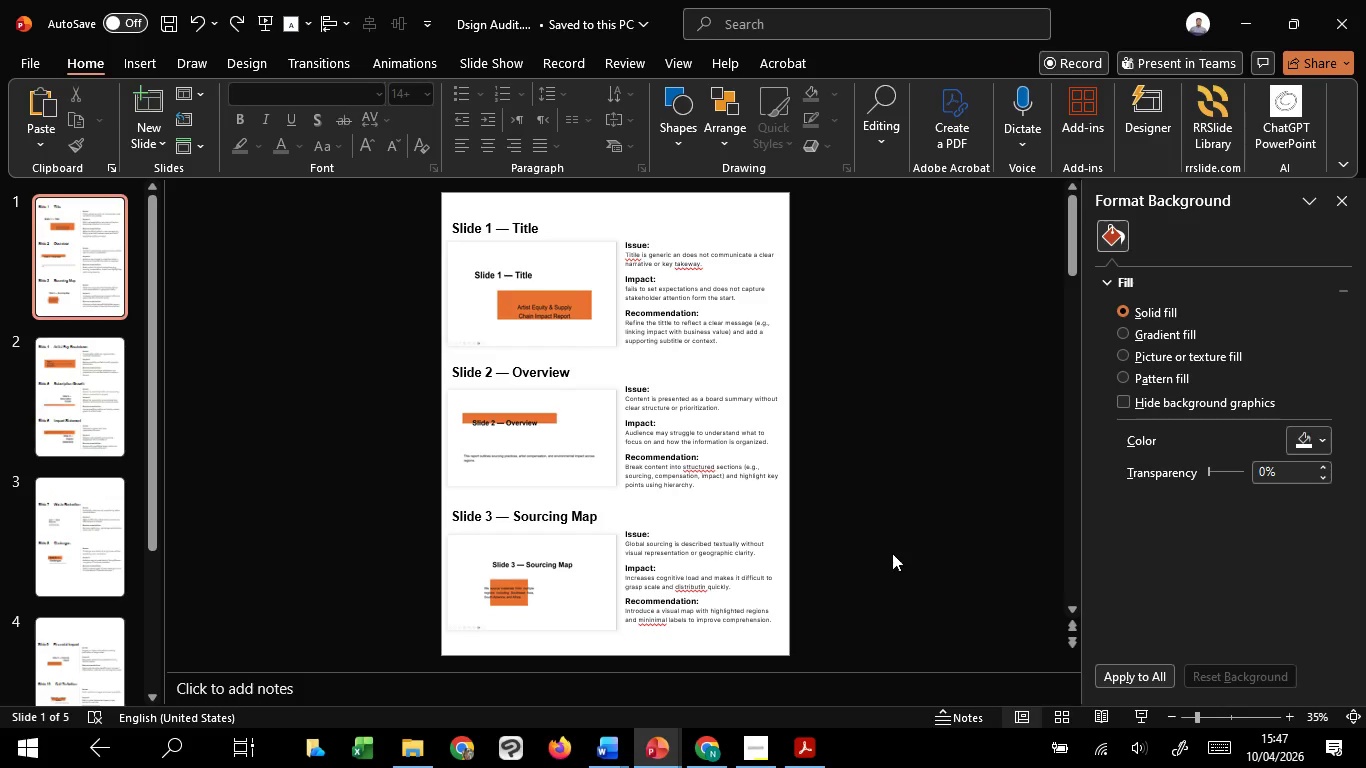 
scroll: coordinate [892, 553], scroll_direction: up, amount: 2.0
 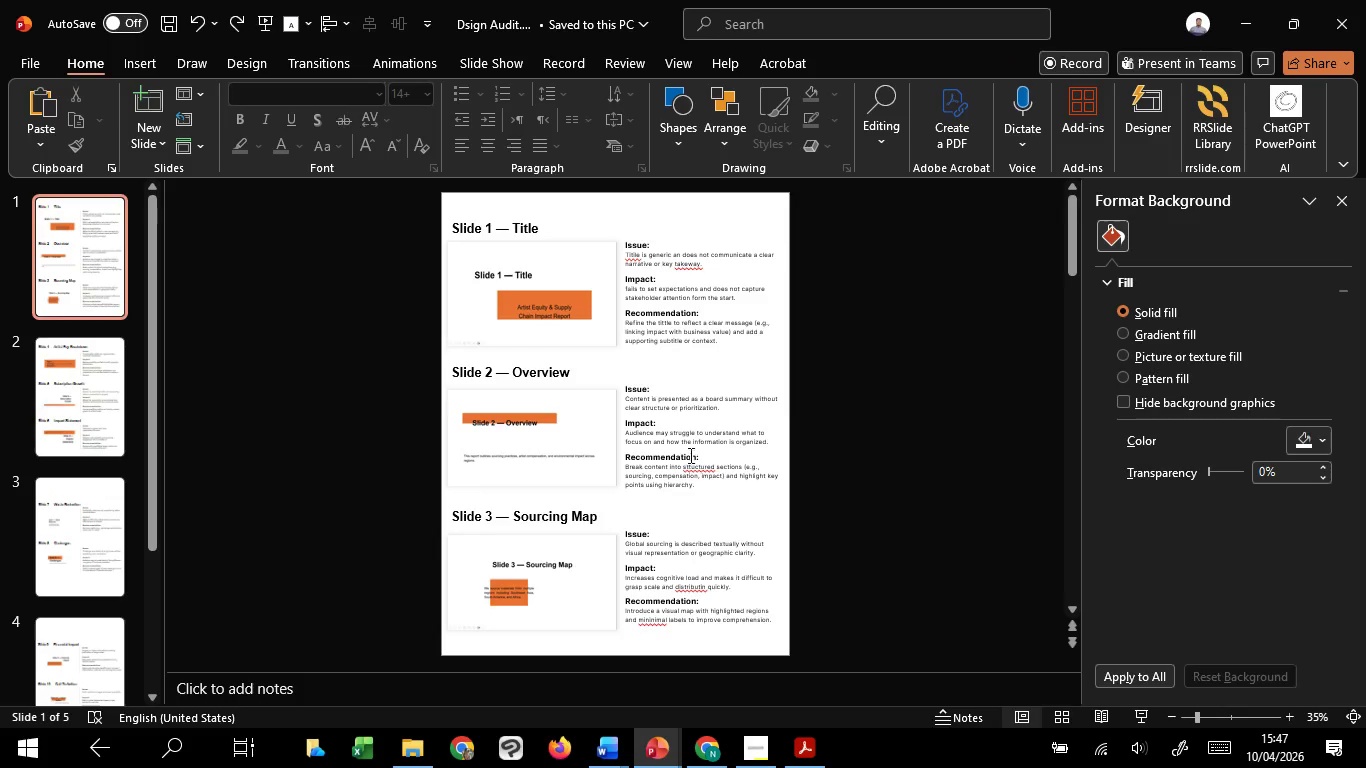 